 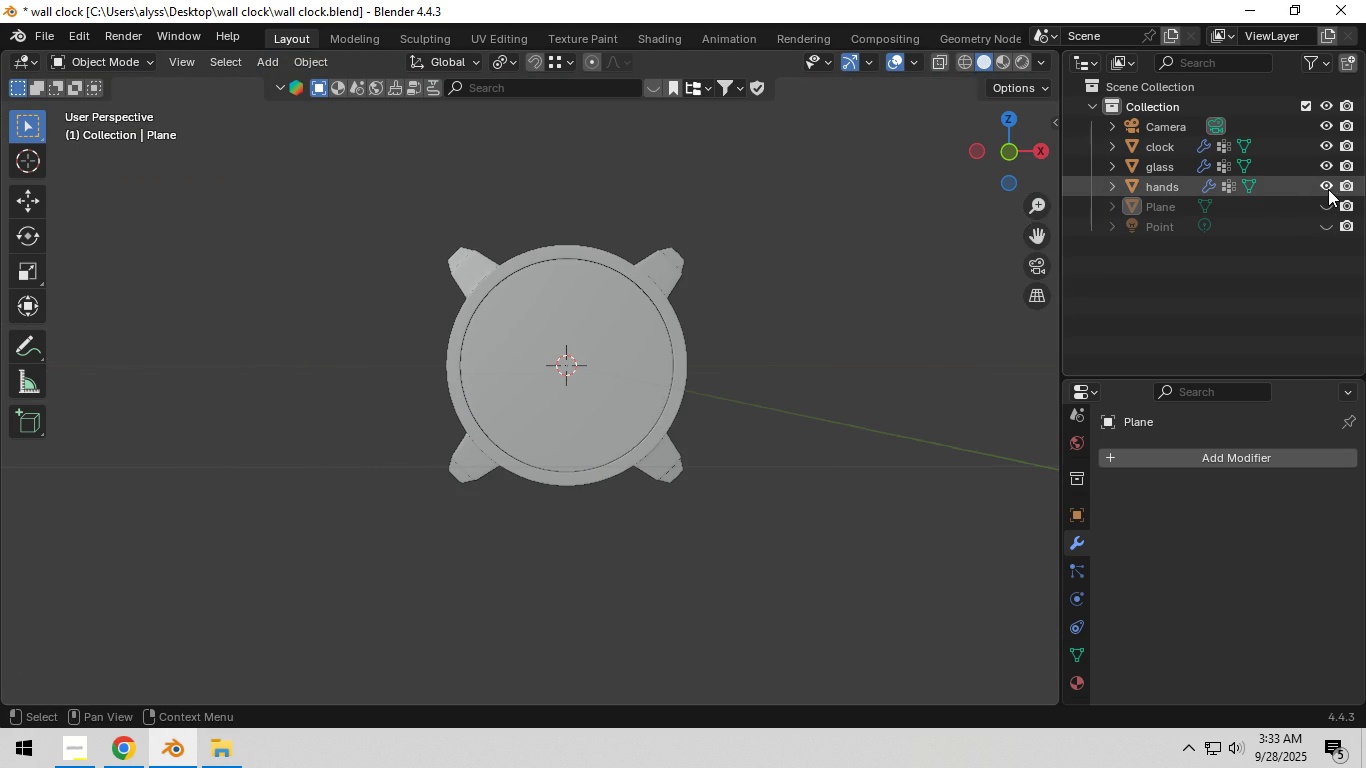 
scroll: coordinate [664, 397], scroll_direction: up, amount: 3.0
 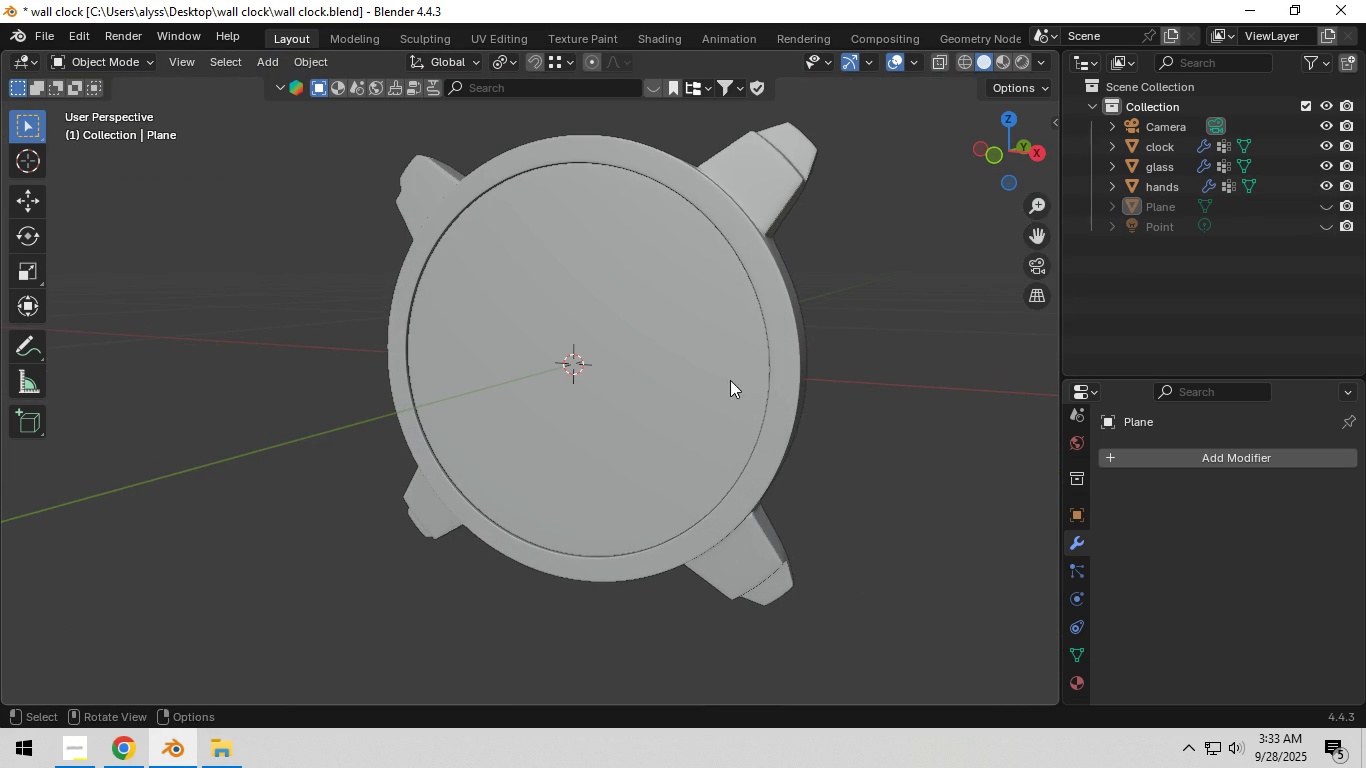 
left_click([728, 380])
 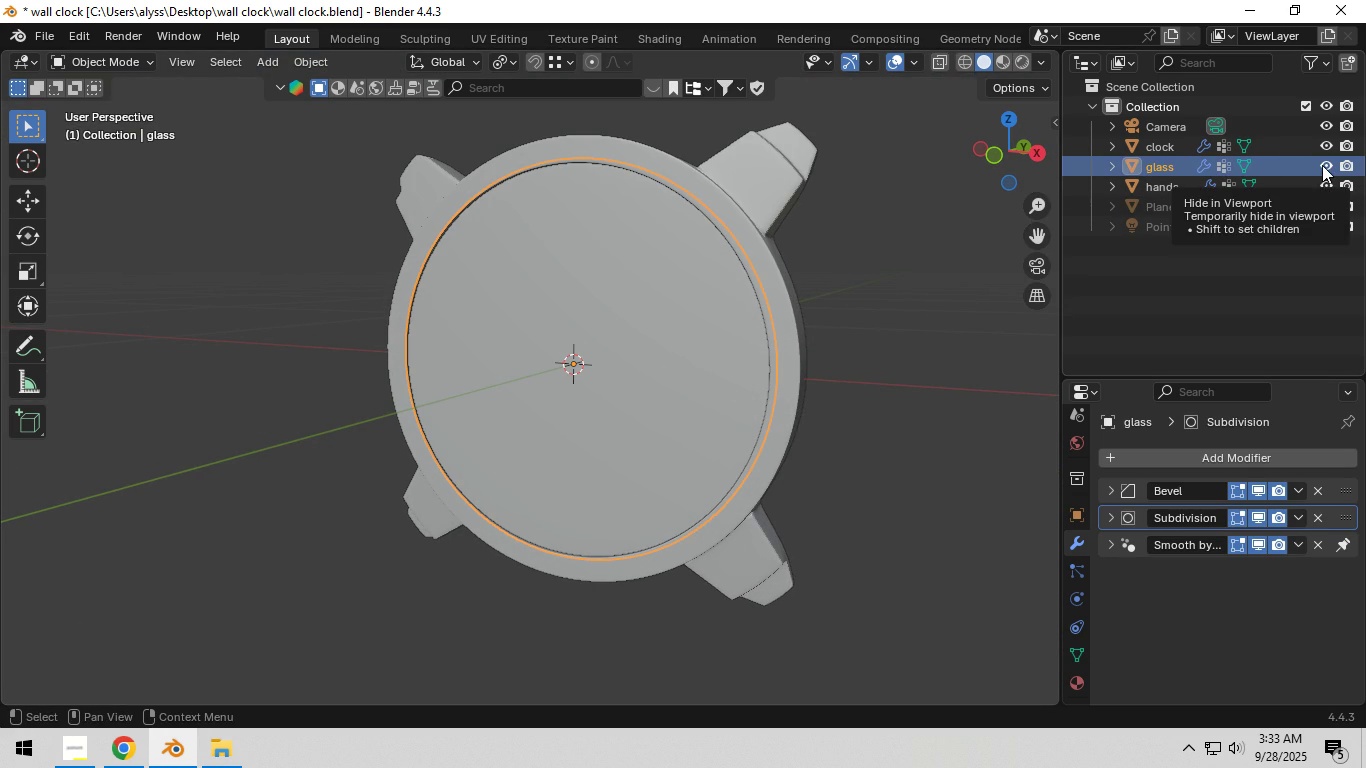 
left_click([1322, 165])
 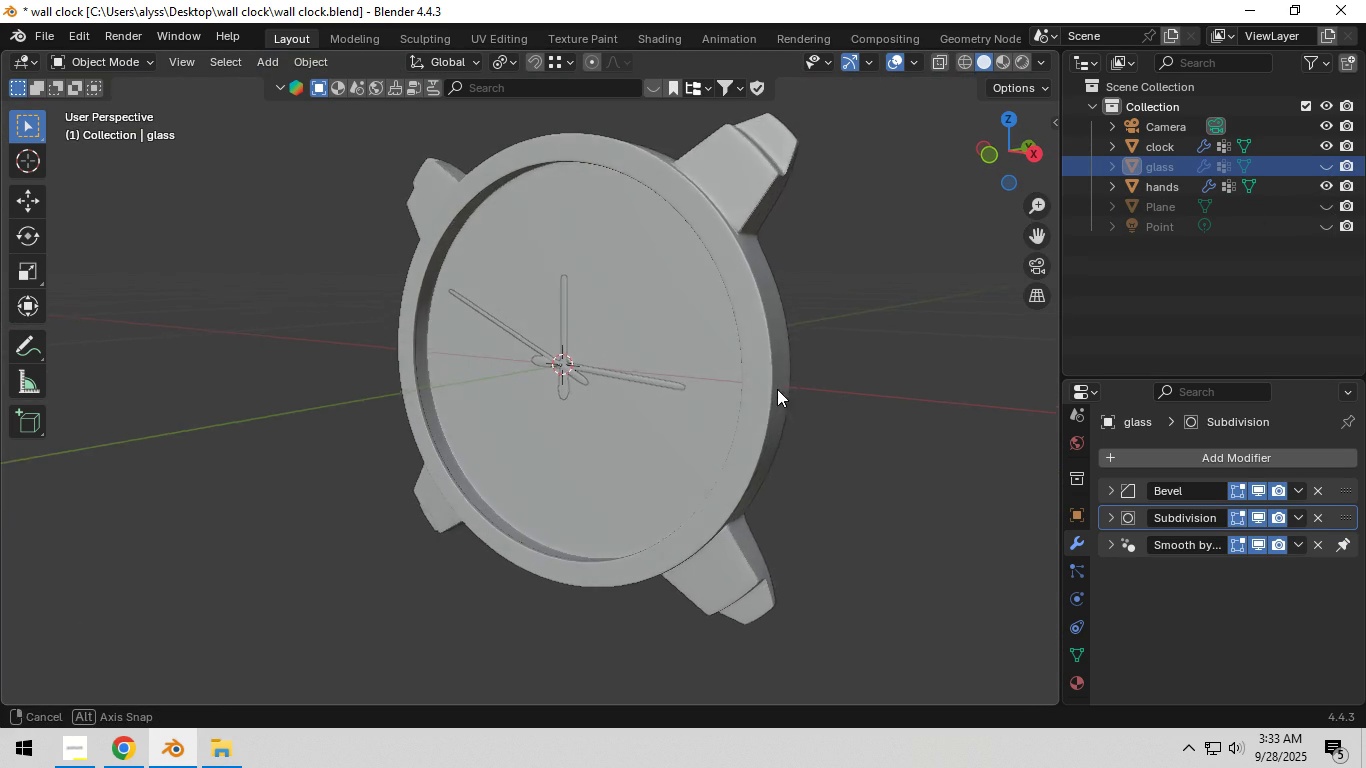 
scroll: coordinate [764, 388], scroll_direction: up, amount: 2.0
 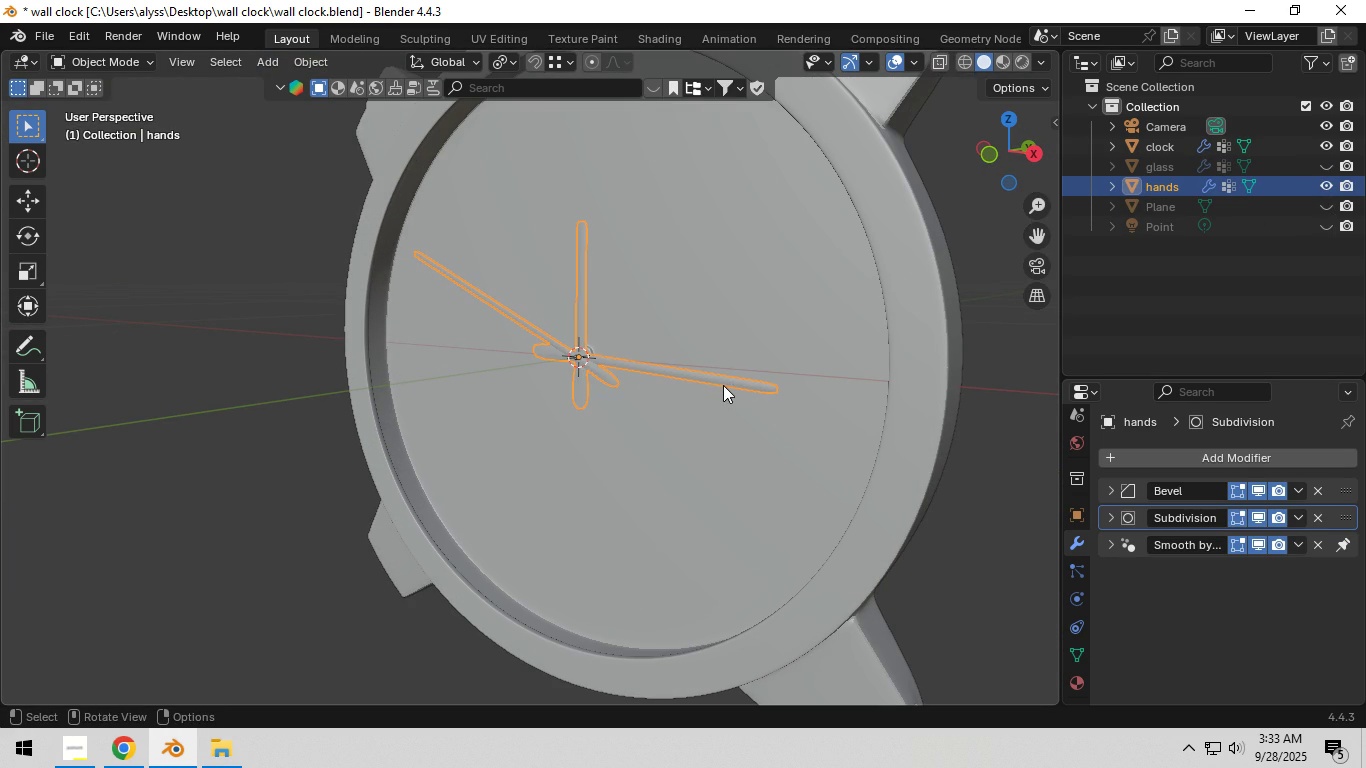 
left_click([723, 385])
 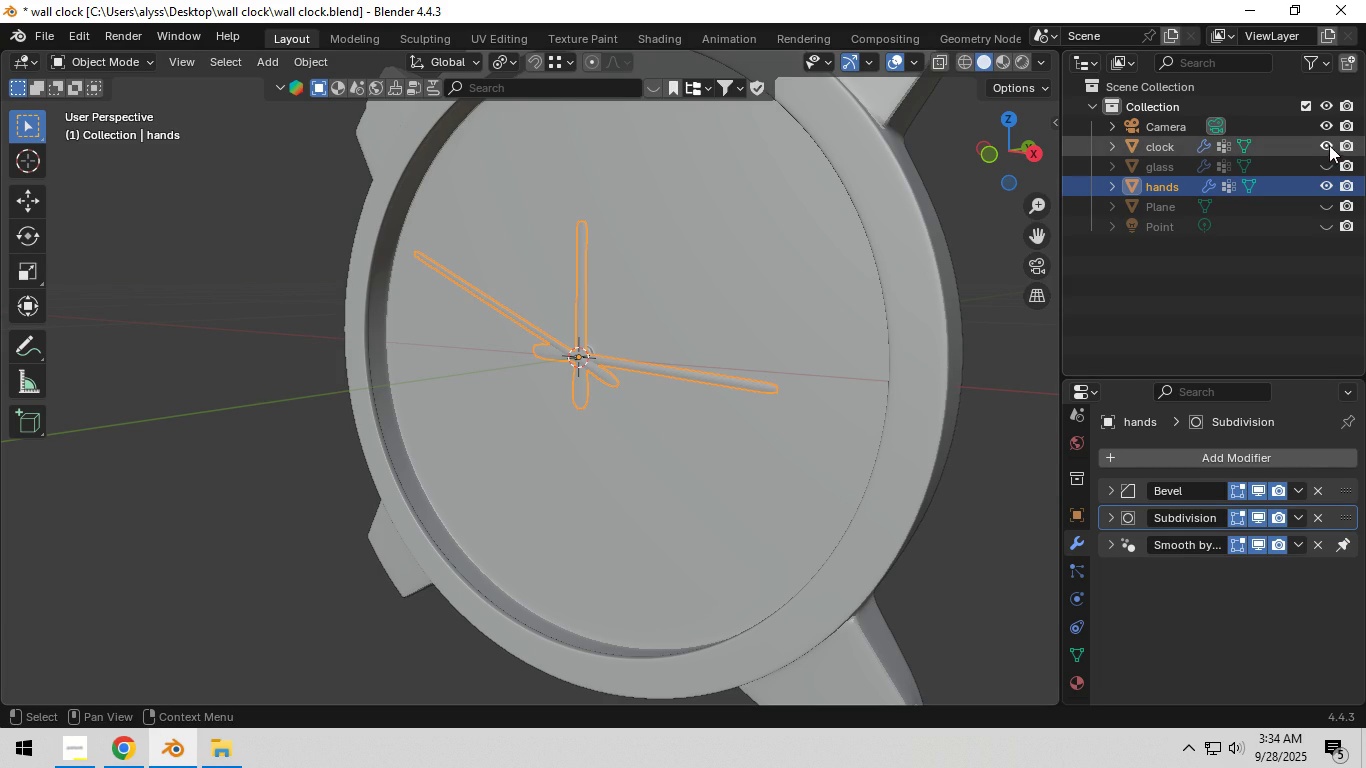 
wait(7.53)
 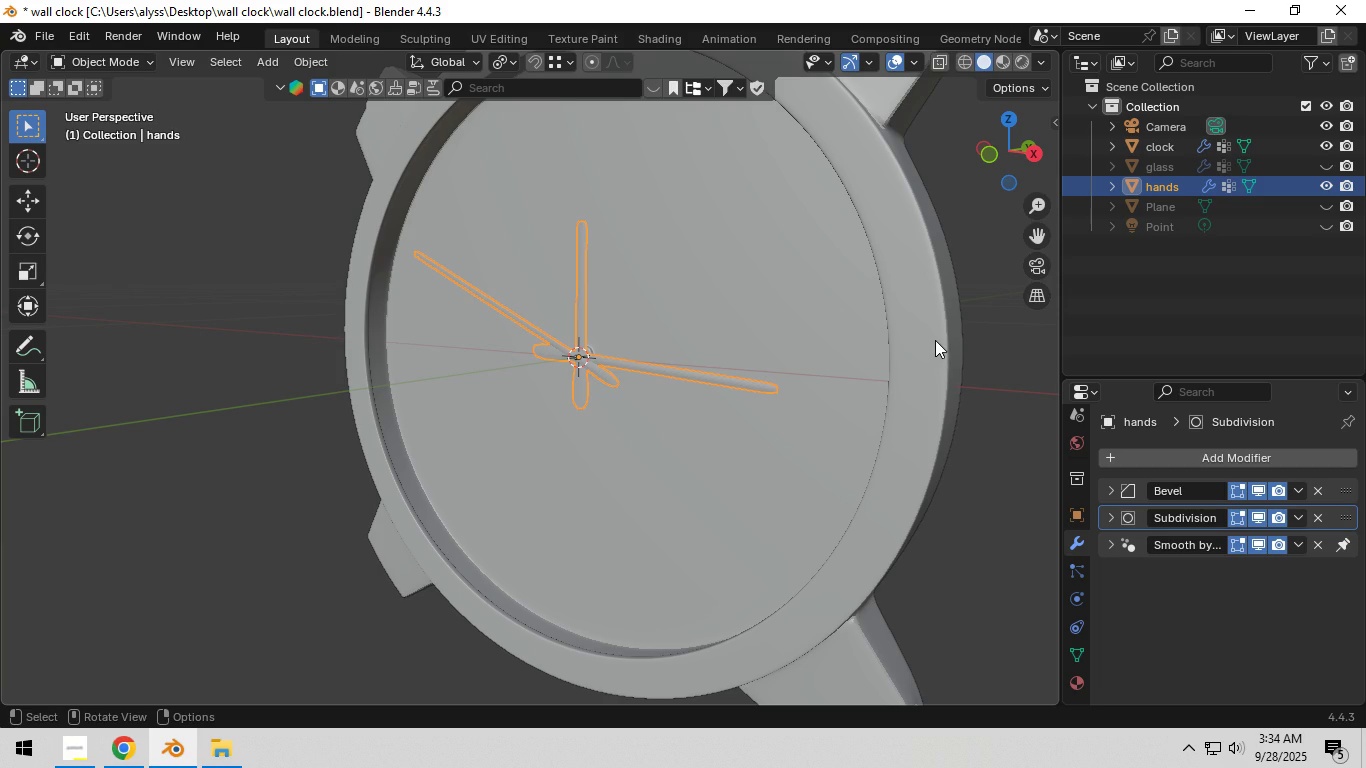 
left_click([1322, 140])
 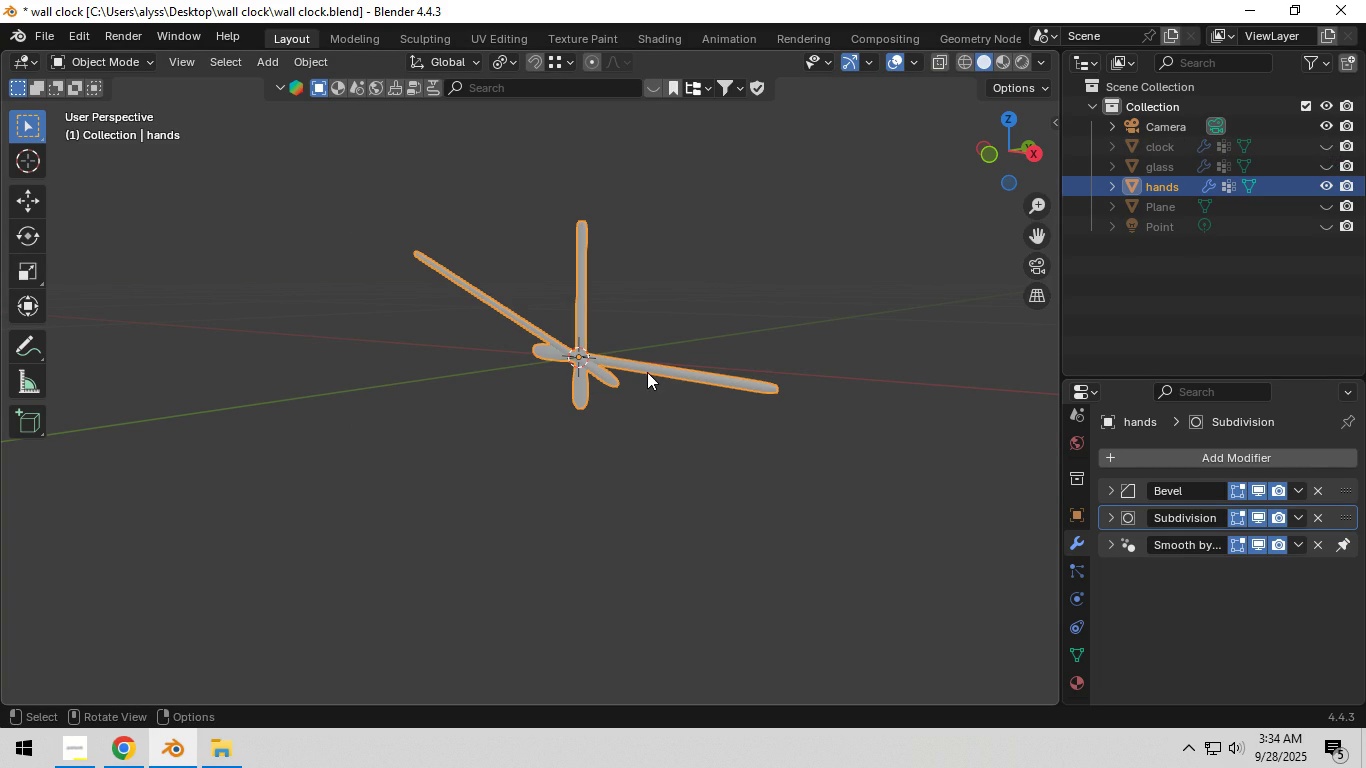 
left_click([647, 372])
 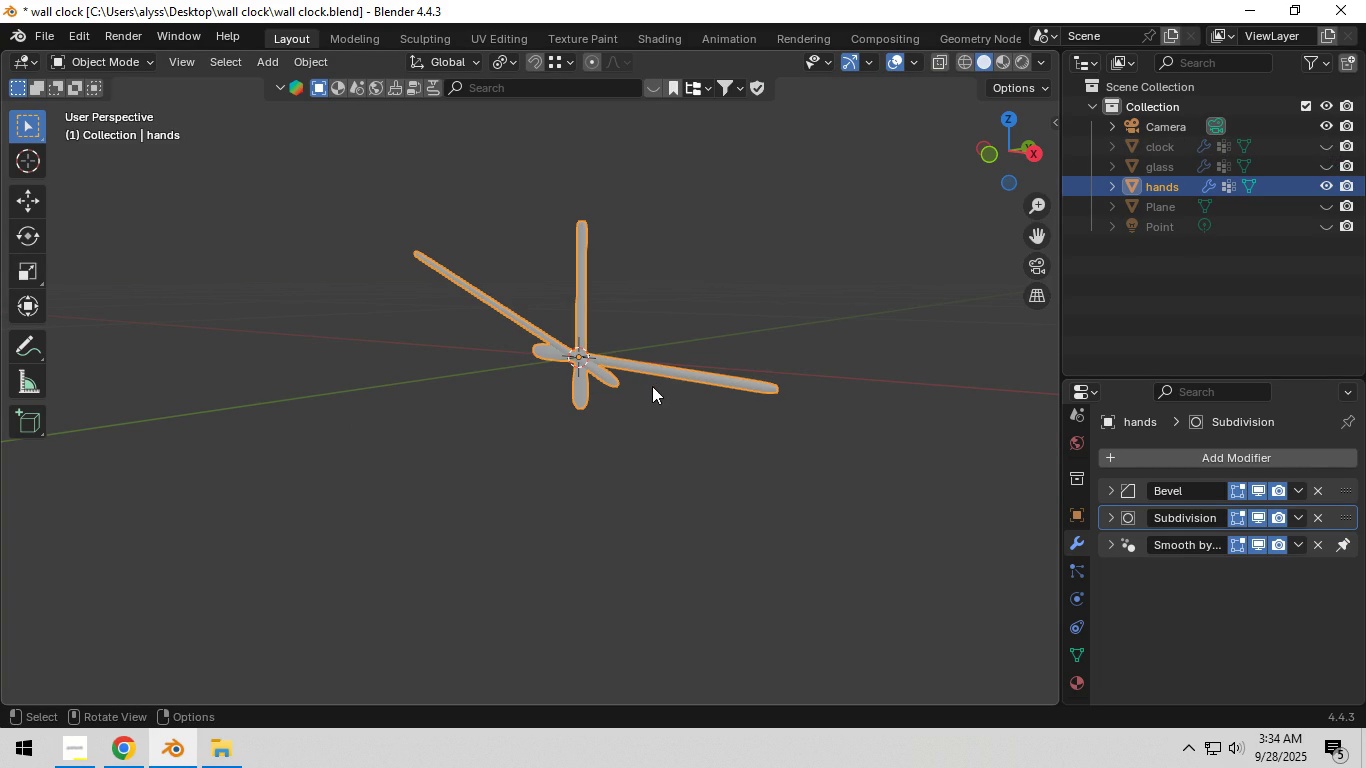 
key(Tab)
 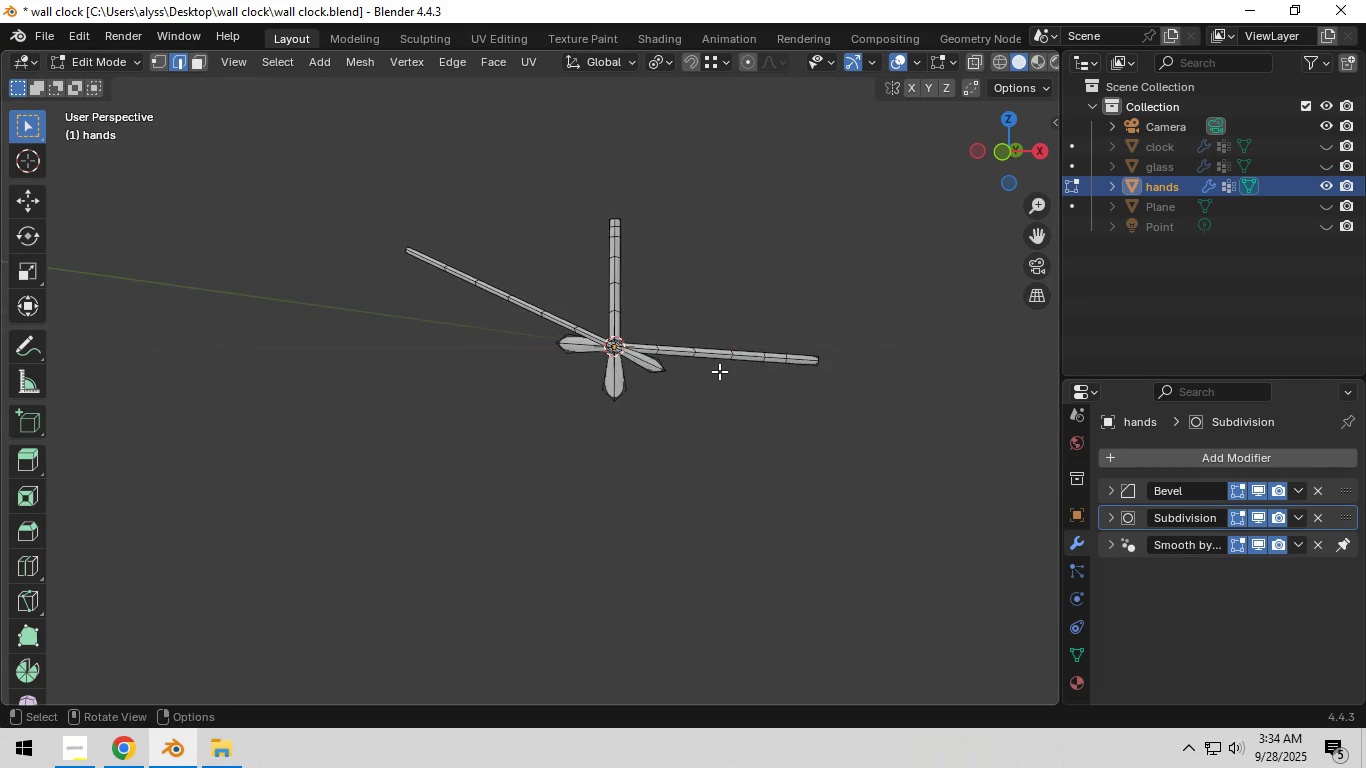 
scroll: coordinate [721, 371], scroll_direction: up, amount: 3.0